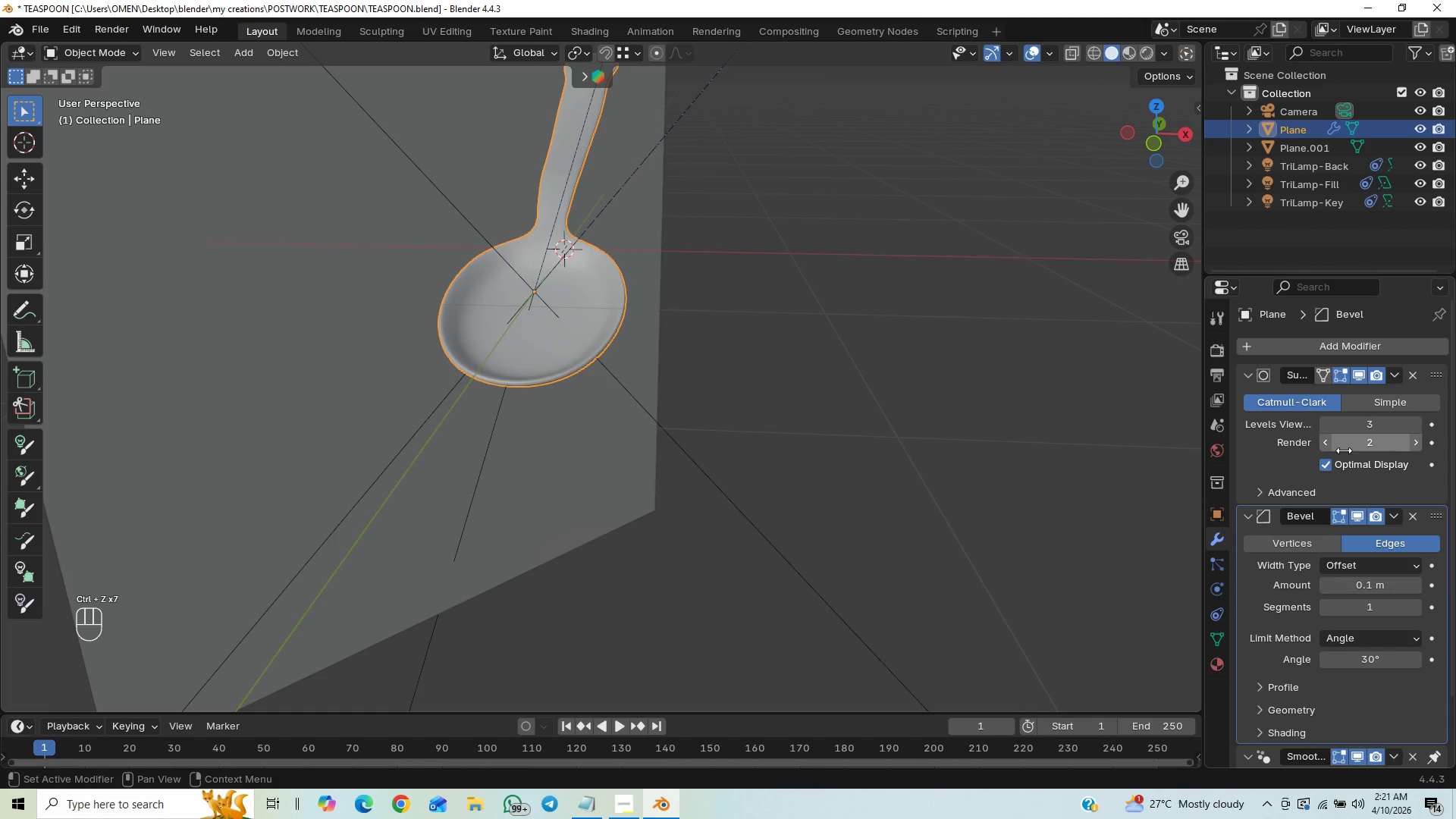 
scroll: coordinate [737, 419], scroll_direction: up, amount: 6.0
 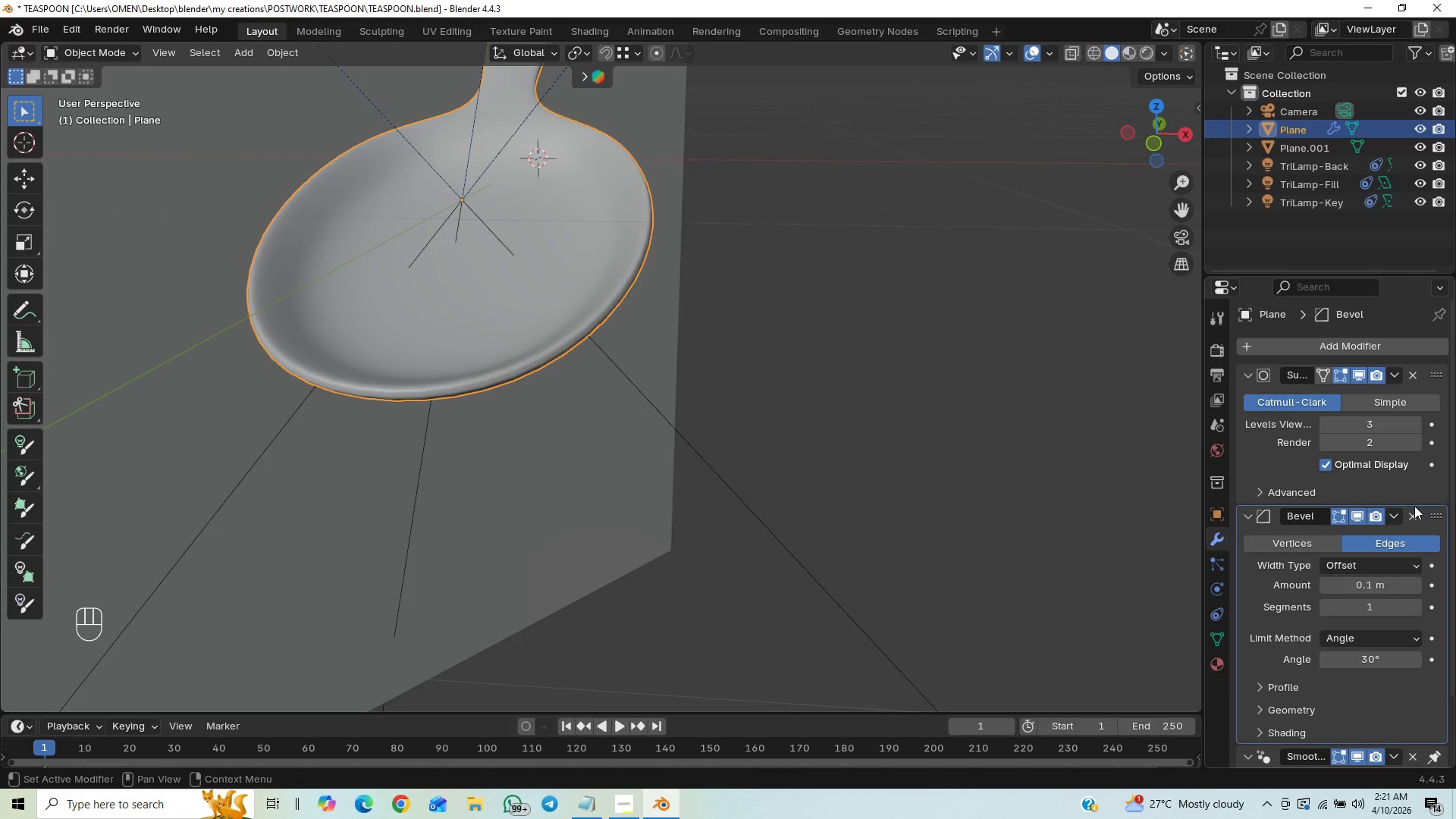 
left_click([1410, 511])
 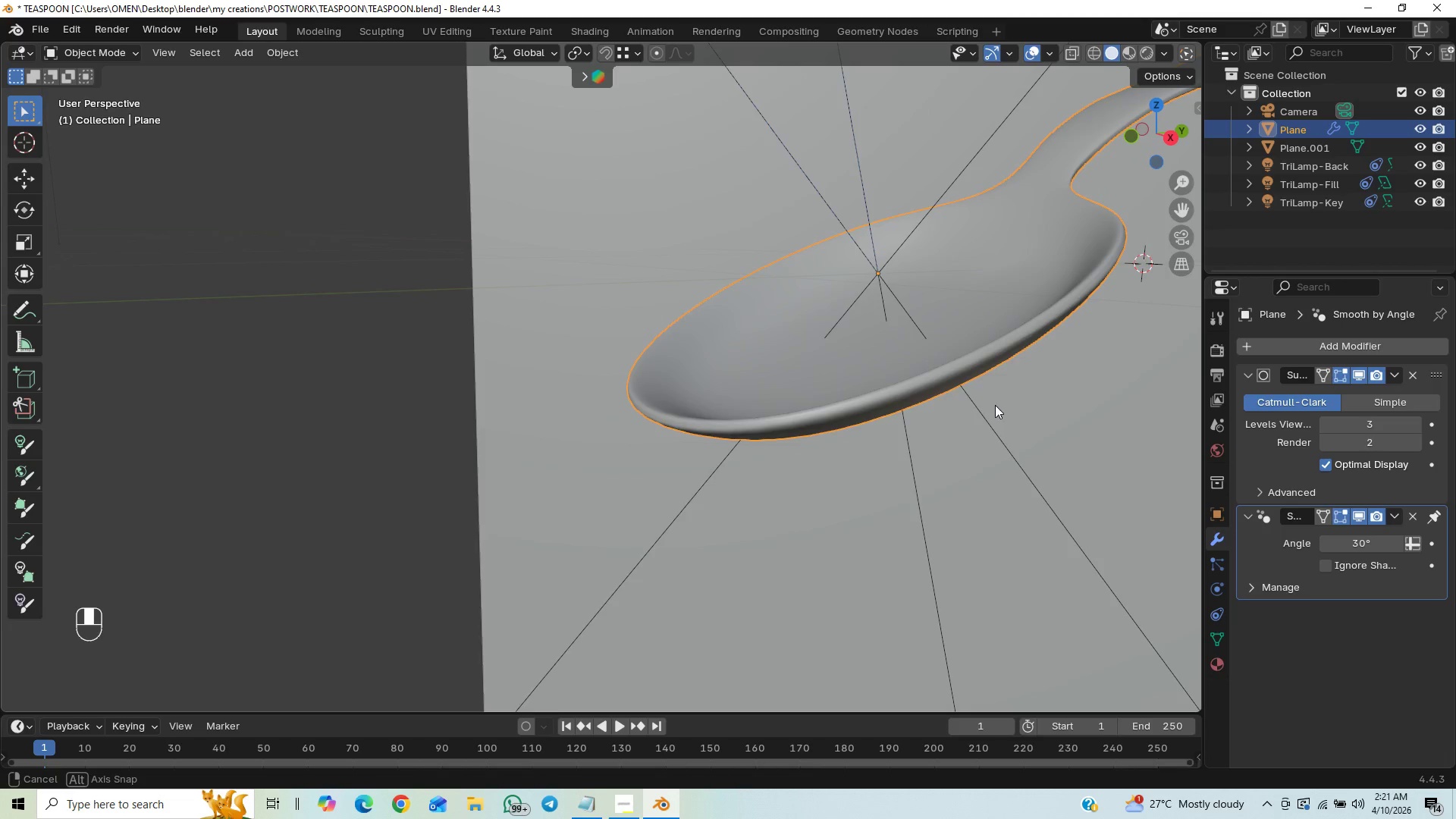 
hold_key(key=ShiftLeft, duration=0.72)
 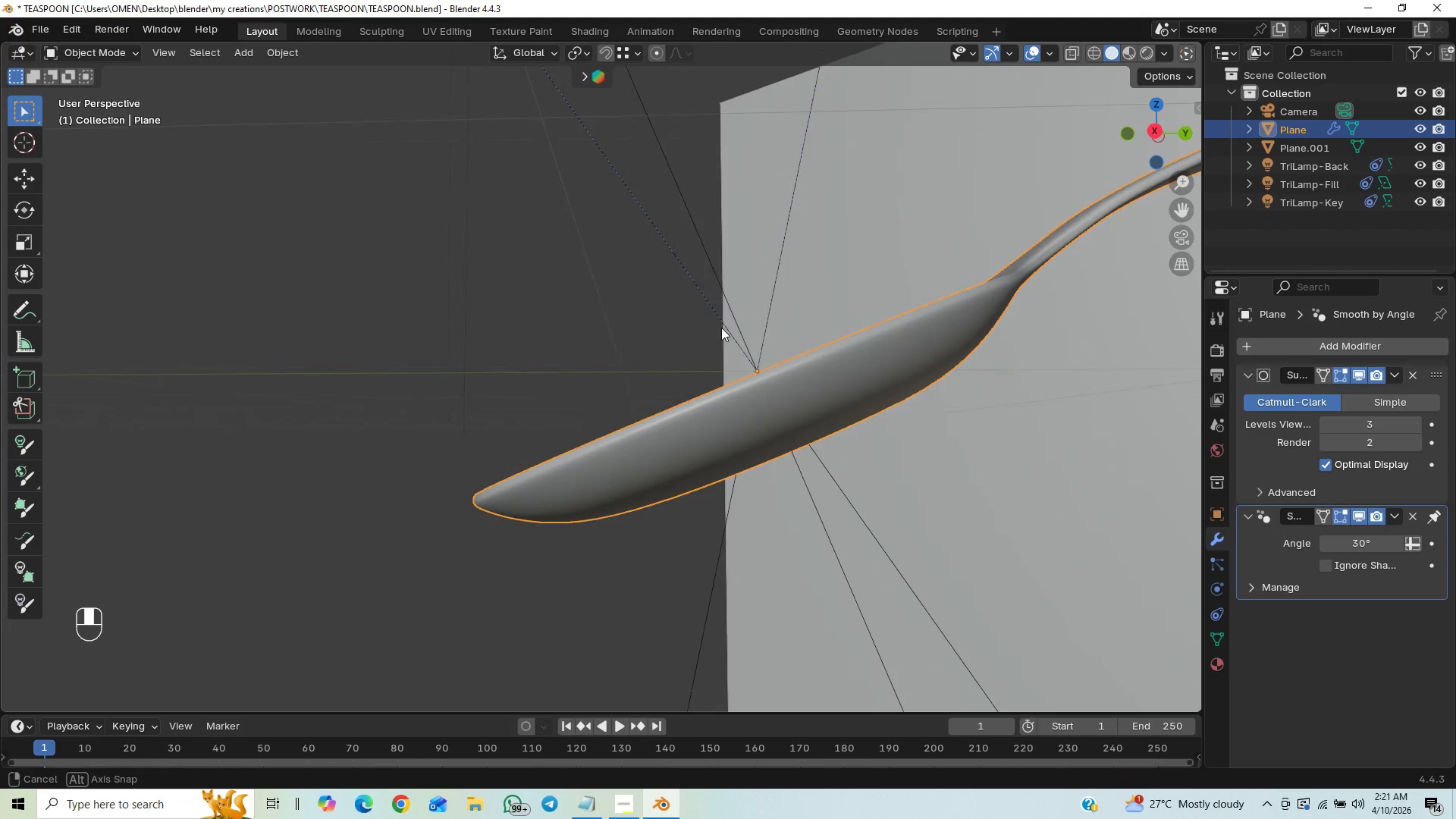 
hold_key(key=ShiftLeft, duration=0.66)
scroll: coordinate [645, 317], scroll_direction: up, amount: 1.0
 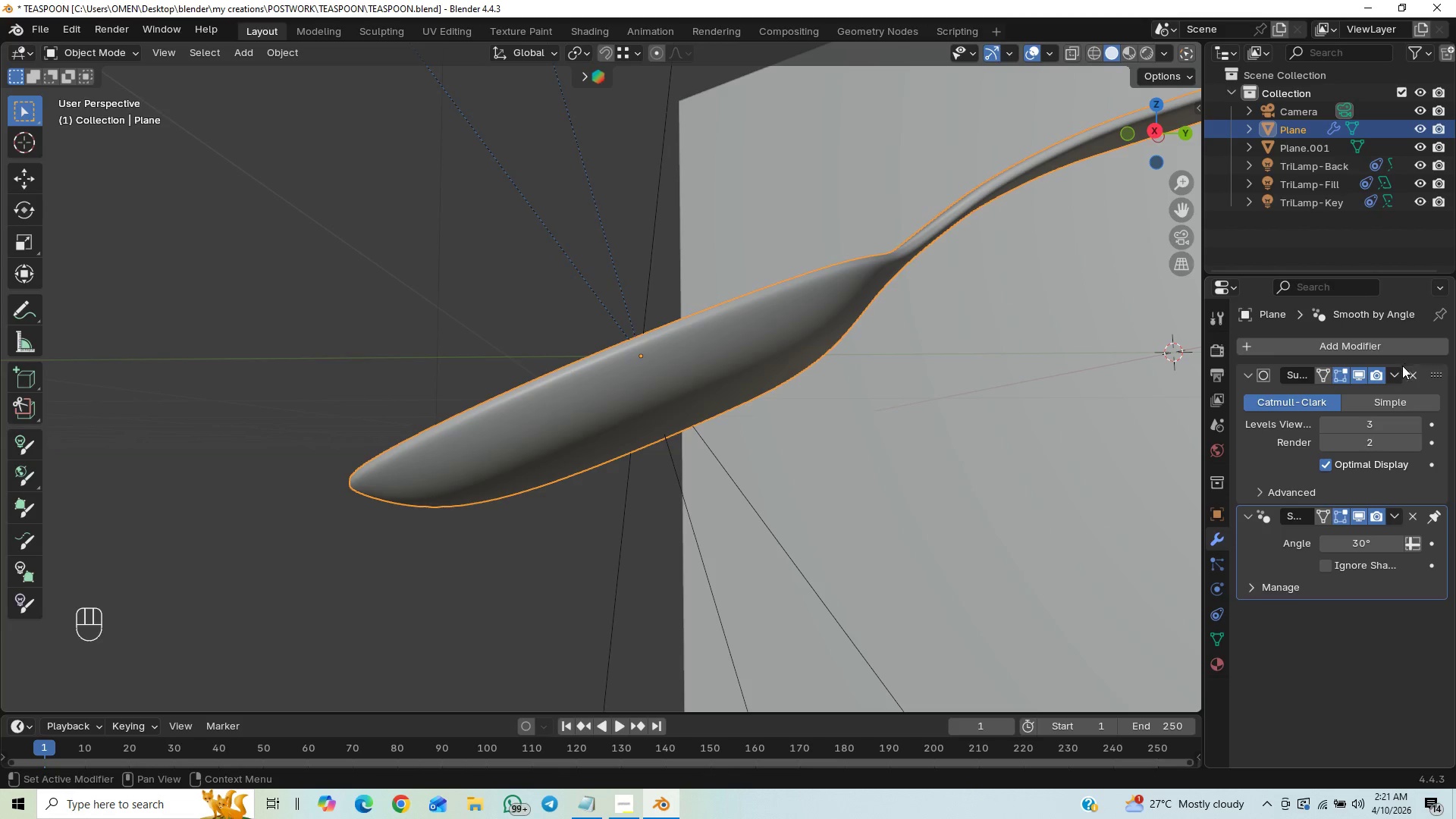 
left_click([1392, 375])
 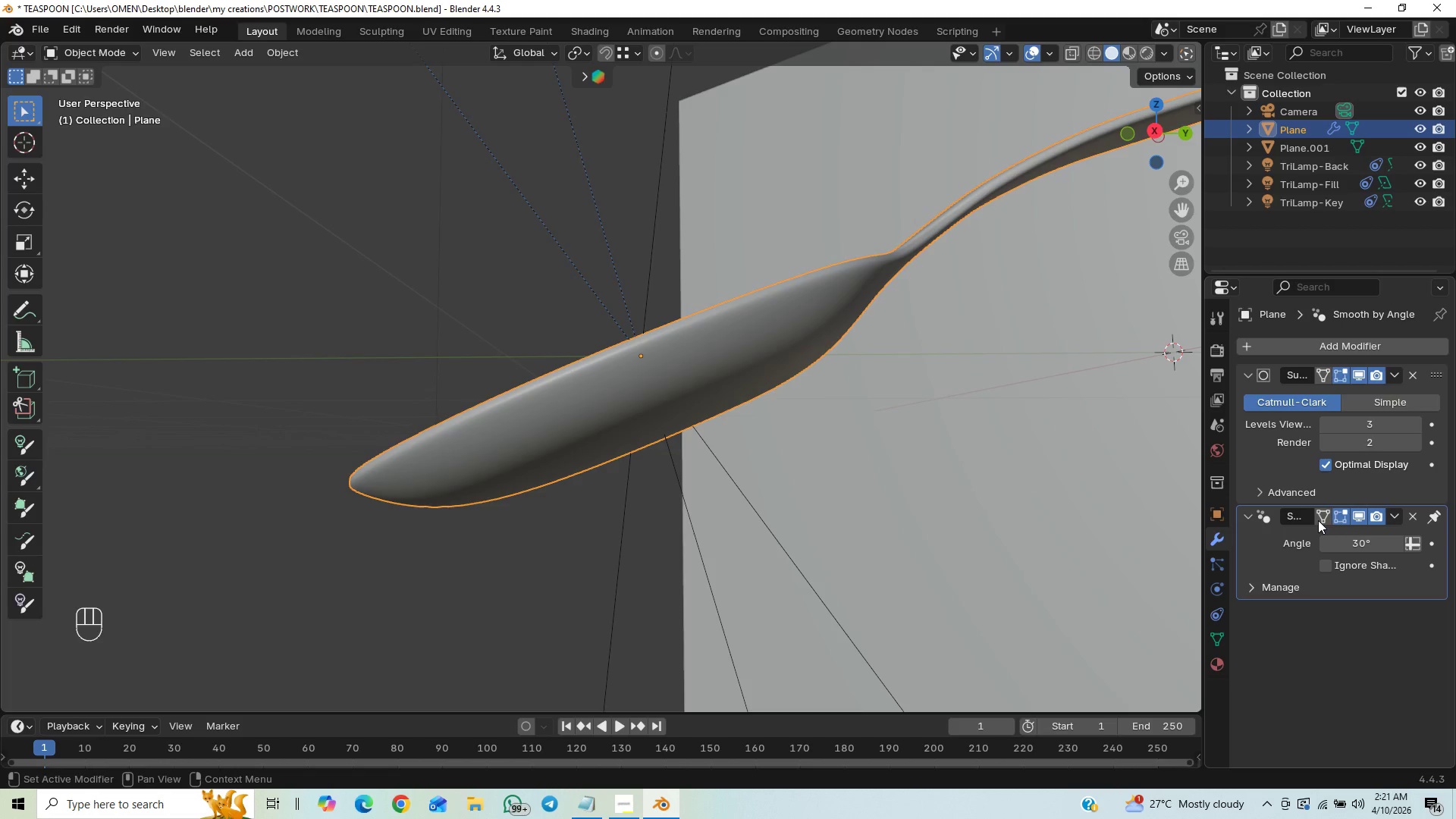 
left_click([1373, 337])
 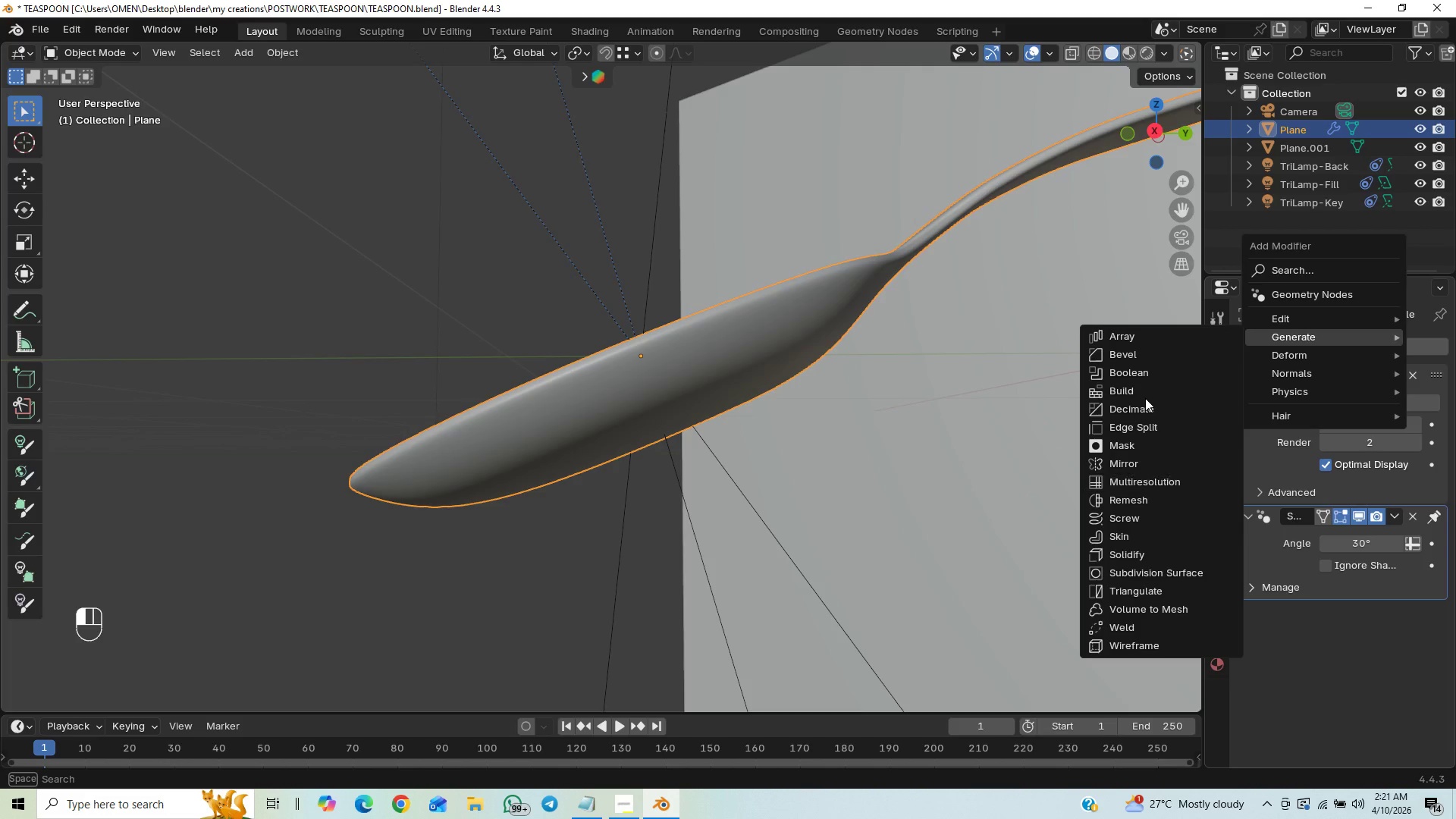 
wait(5.16)
 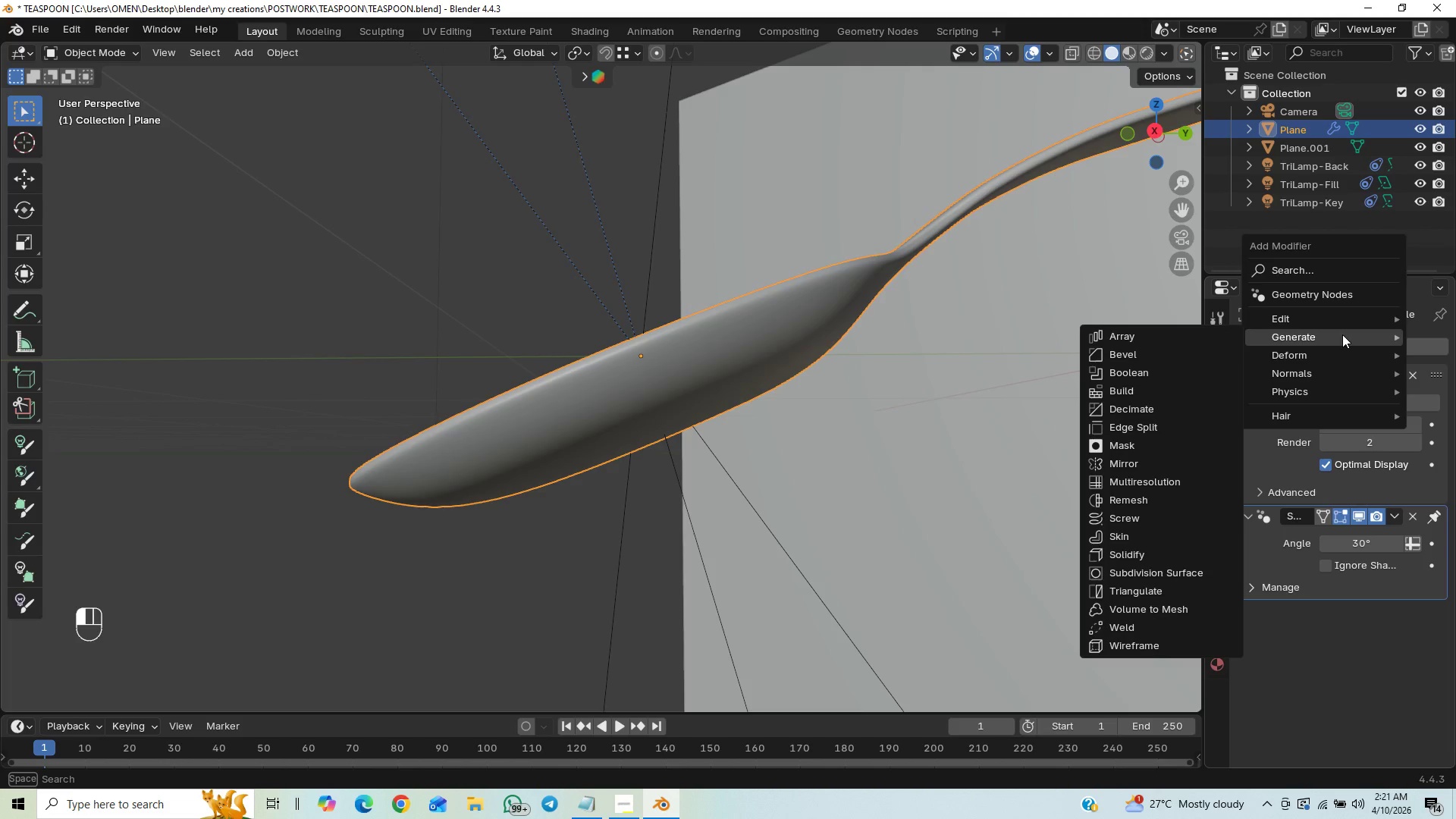 
left_click([1149, 358])
 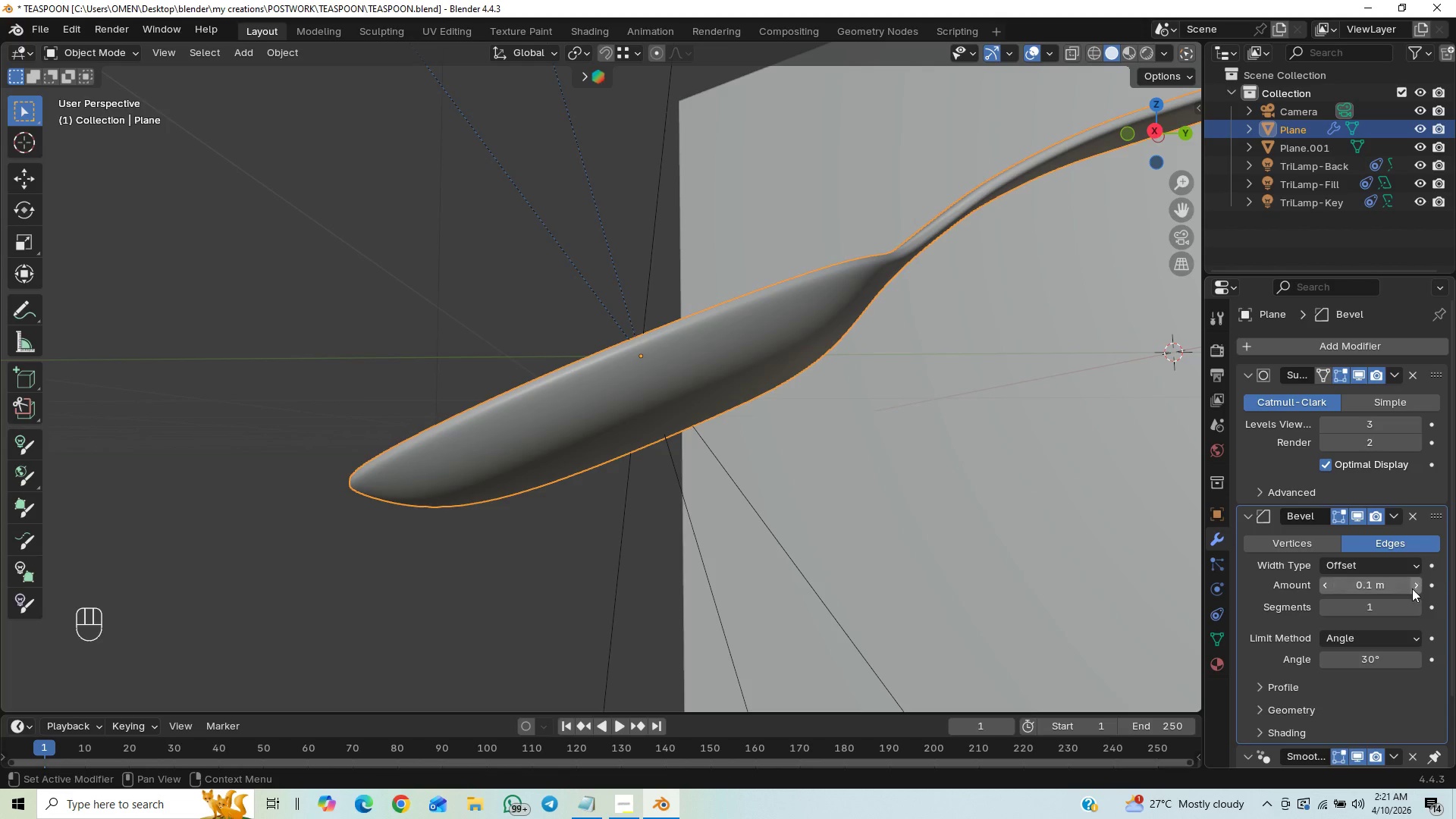 
double_click([1414, 610])
 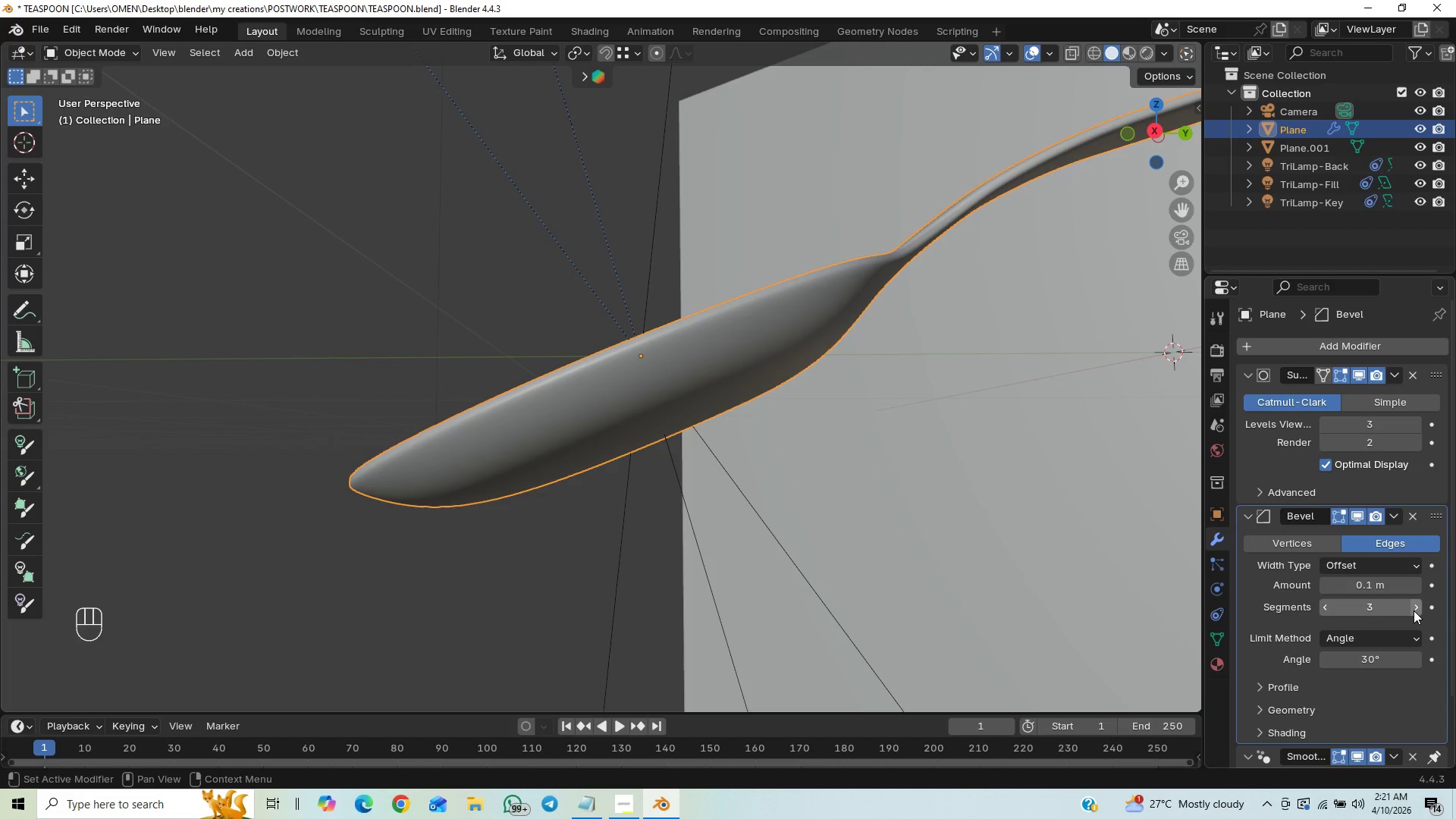 
left_click([1414, 610])
 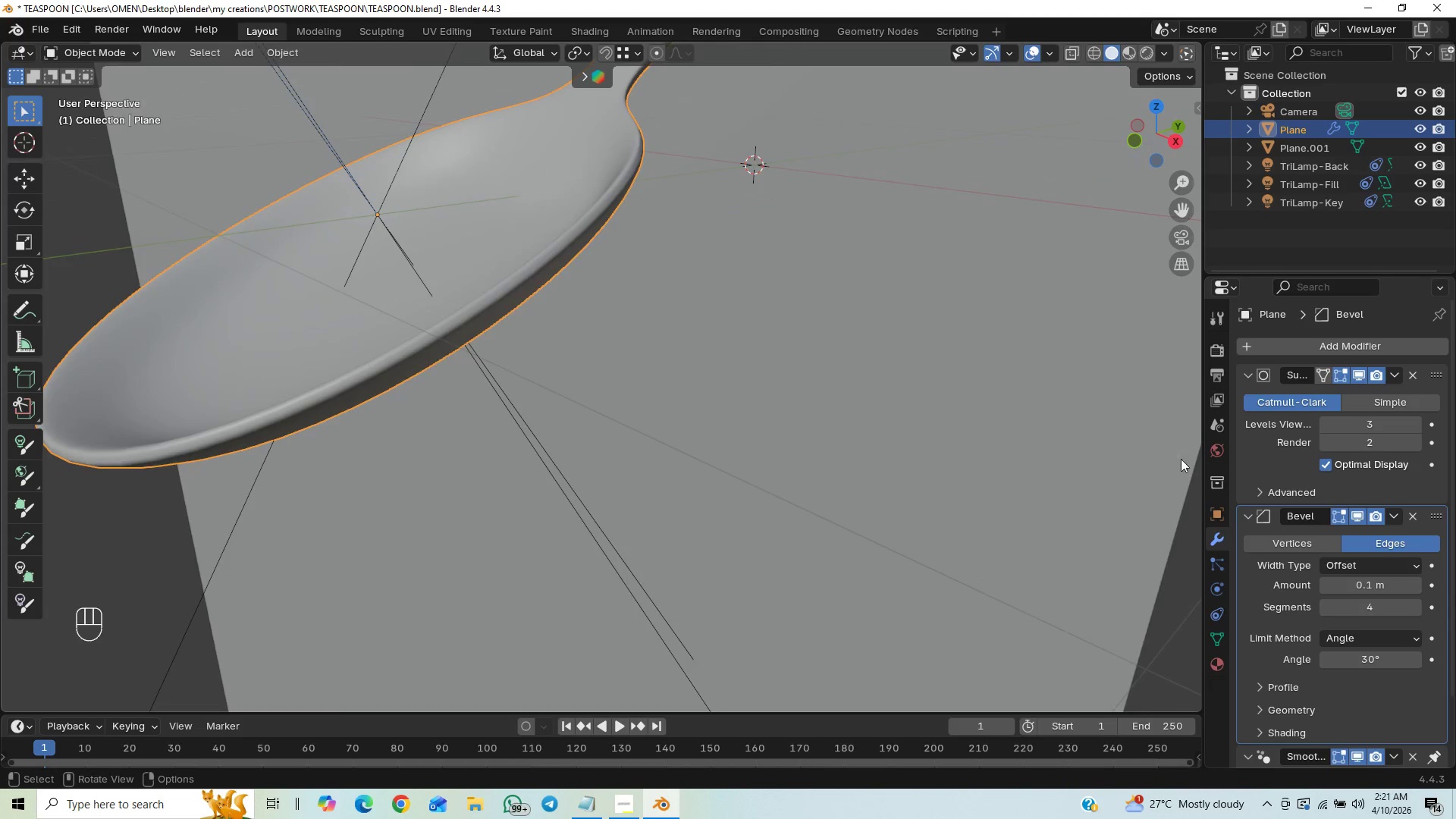 
left_click([1397, 371])
 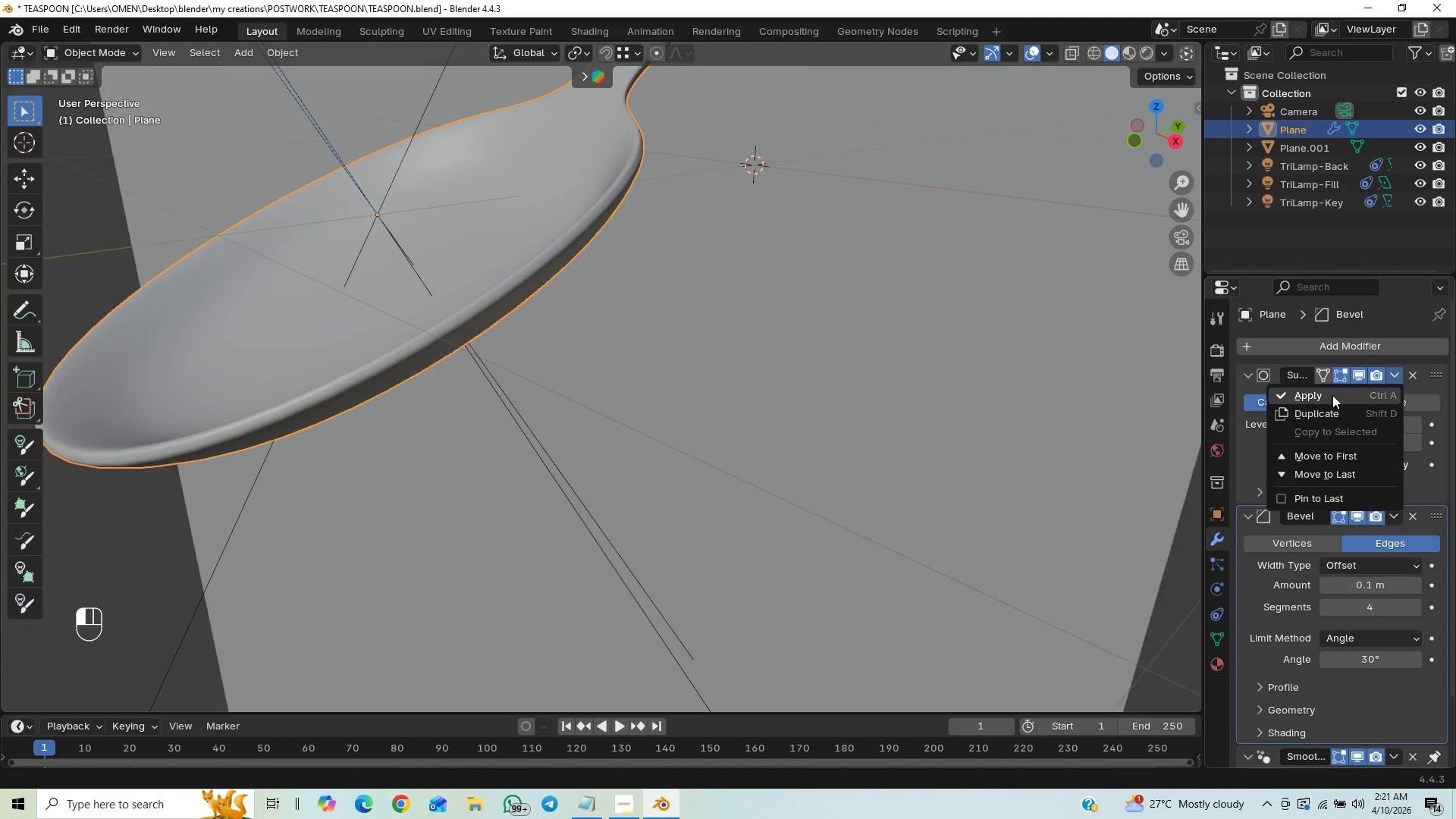 
left_click([1332, 395])
 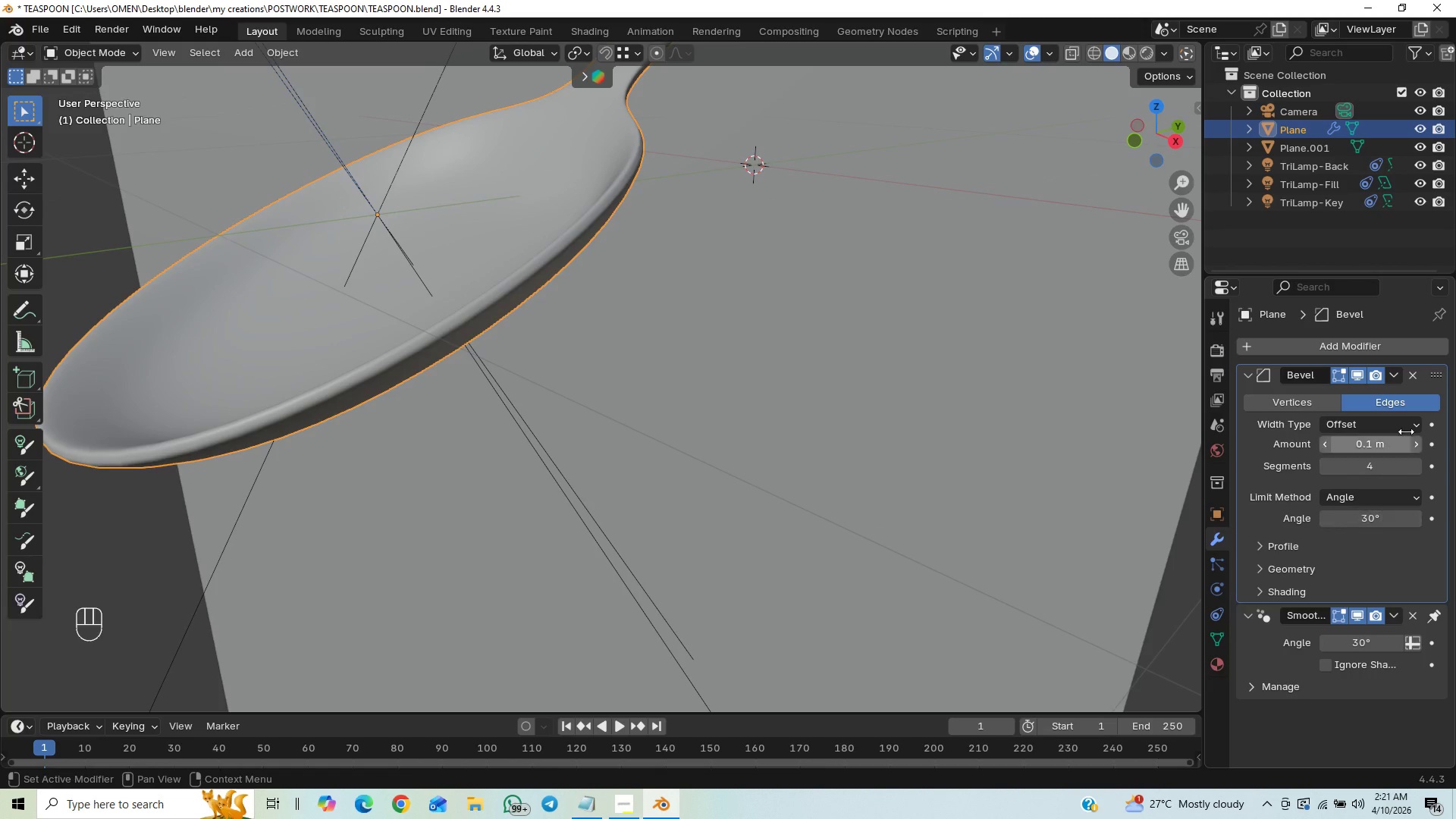 
left_click([1411, 375])
 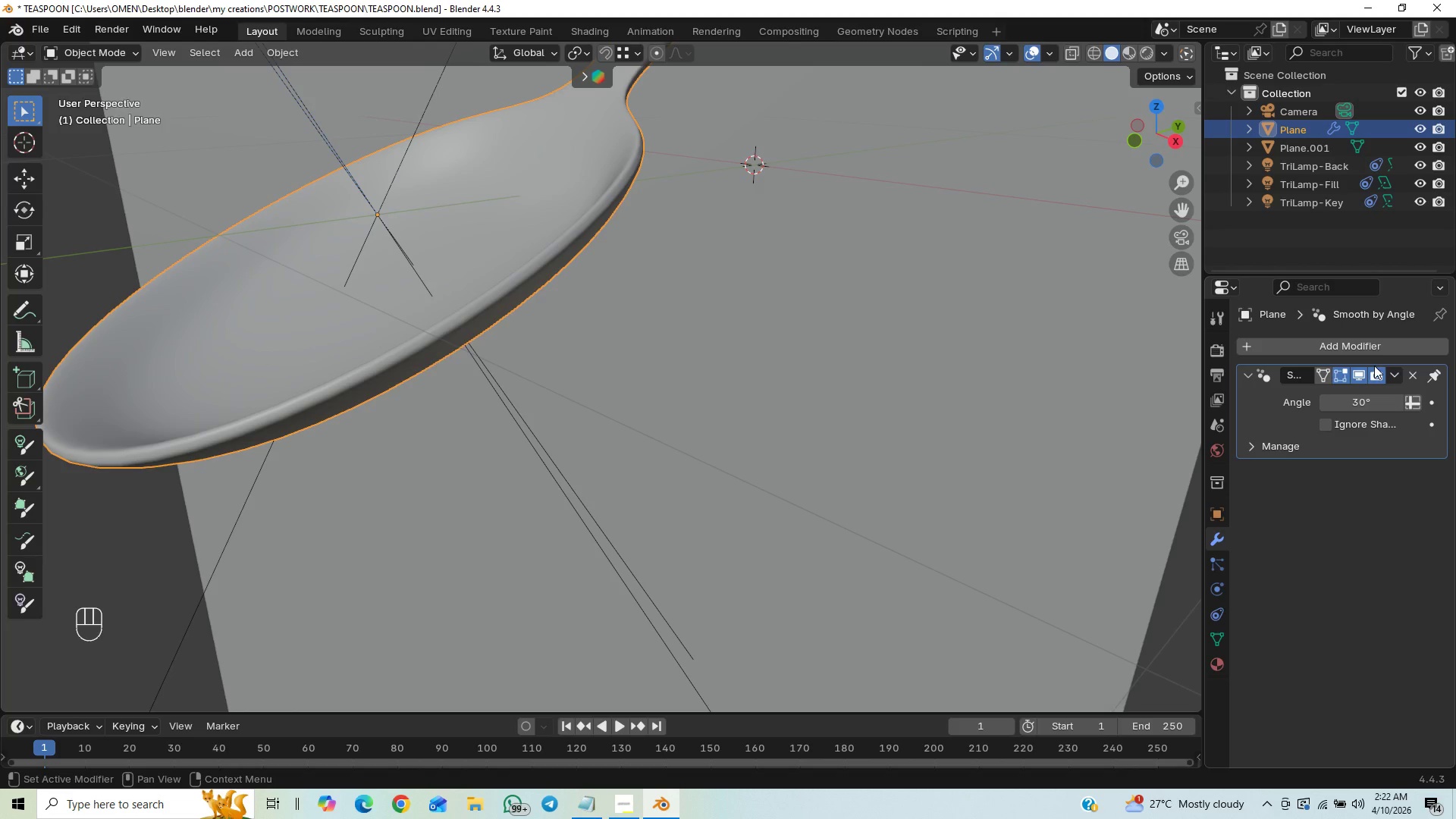 
left_click([1377, 354])
 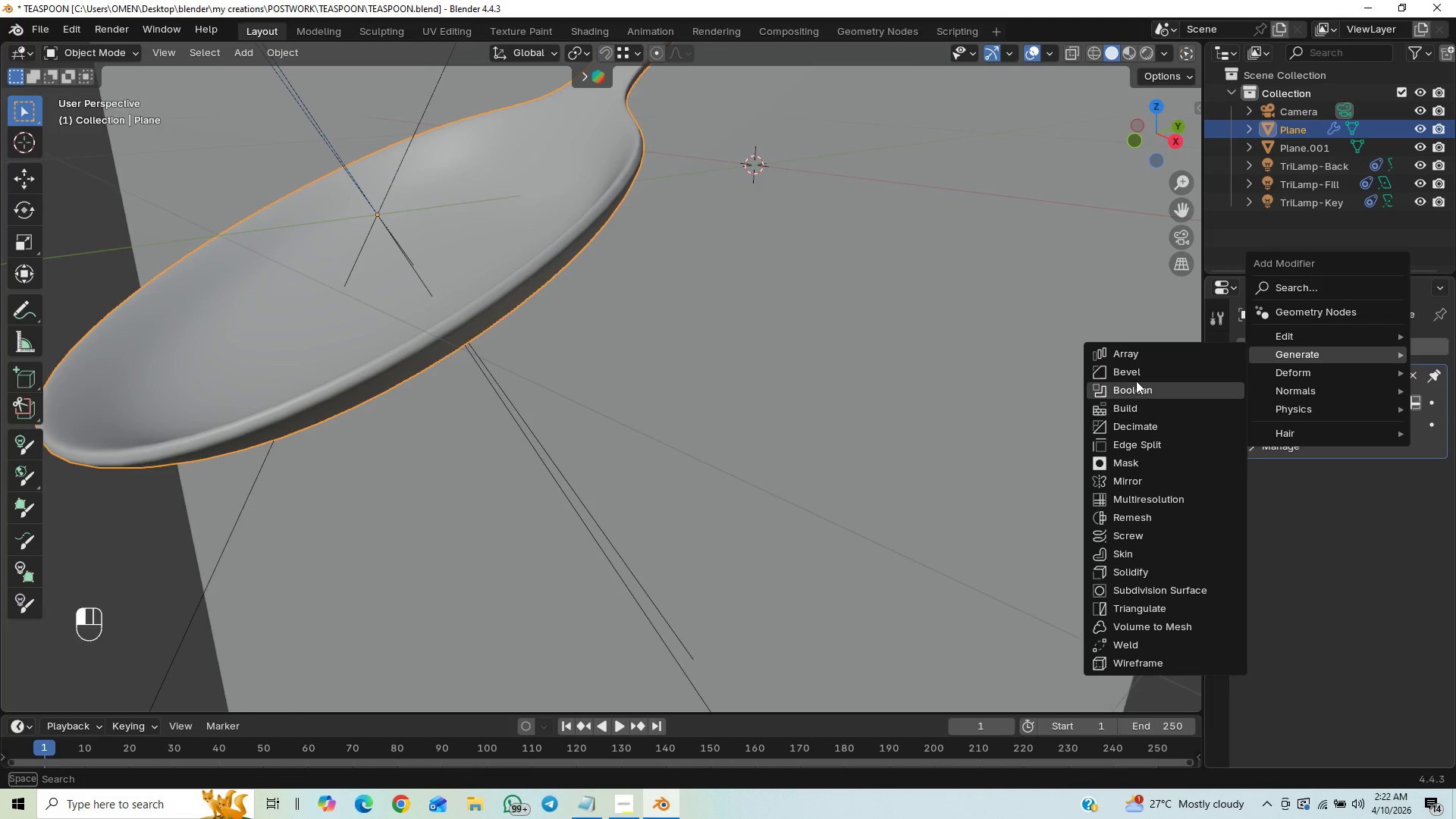 
left_click([1142, 365])
 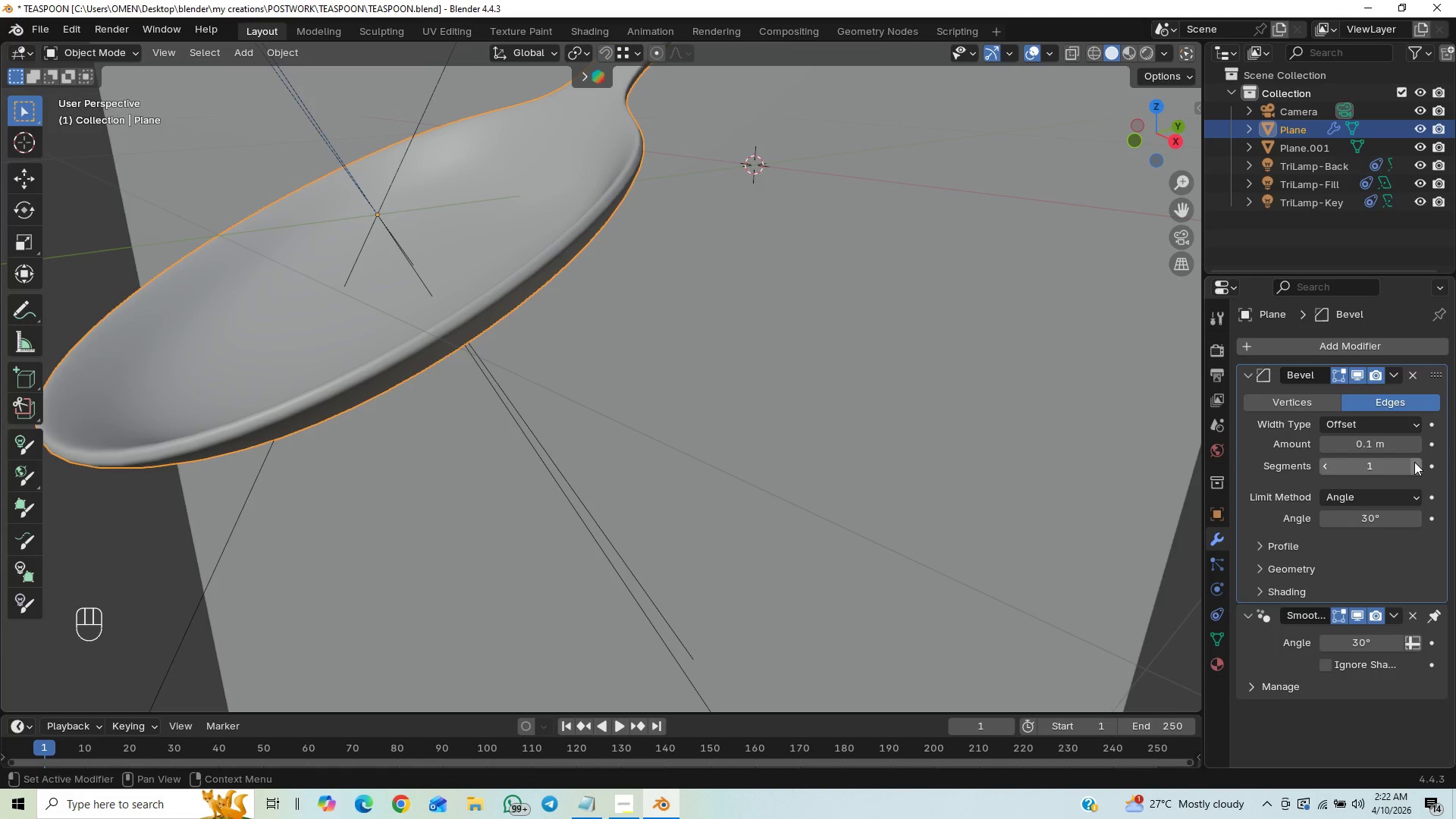 
double_click([1414, 462])
 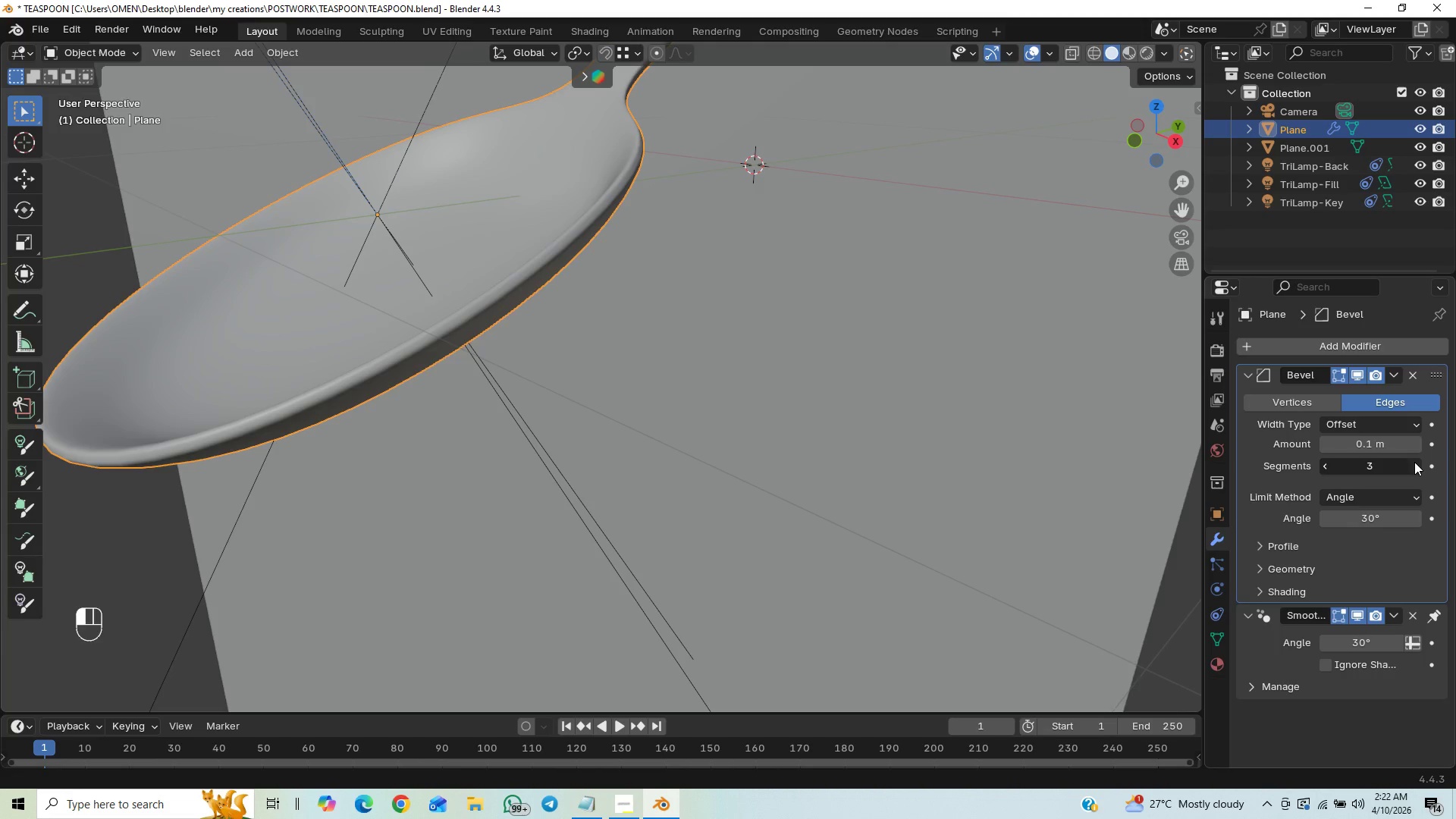 
triple_click([1414, 462])